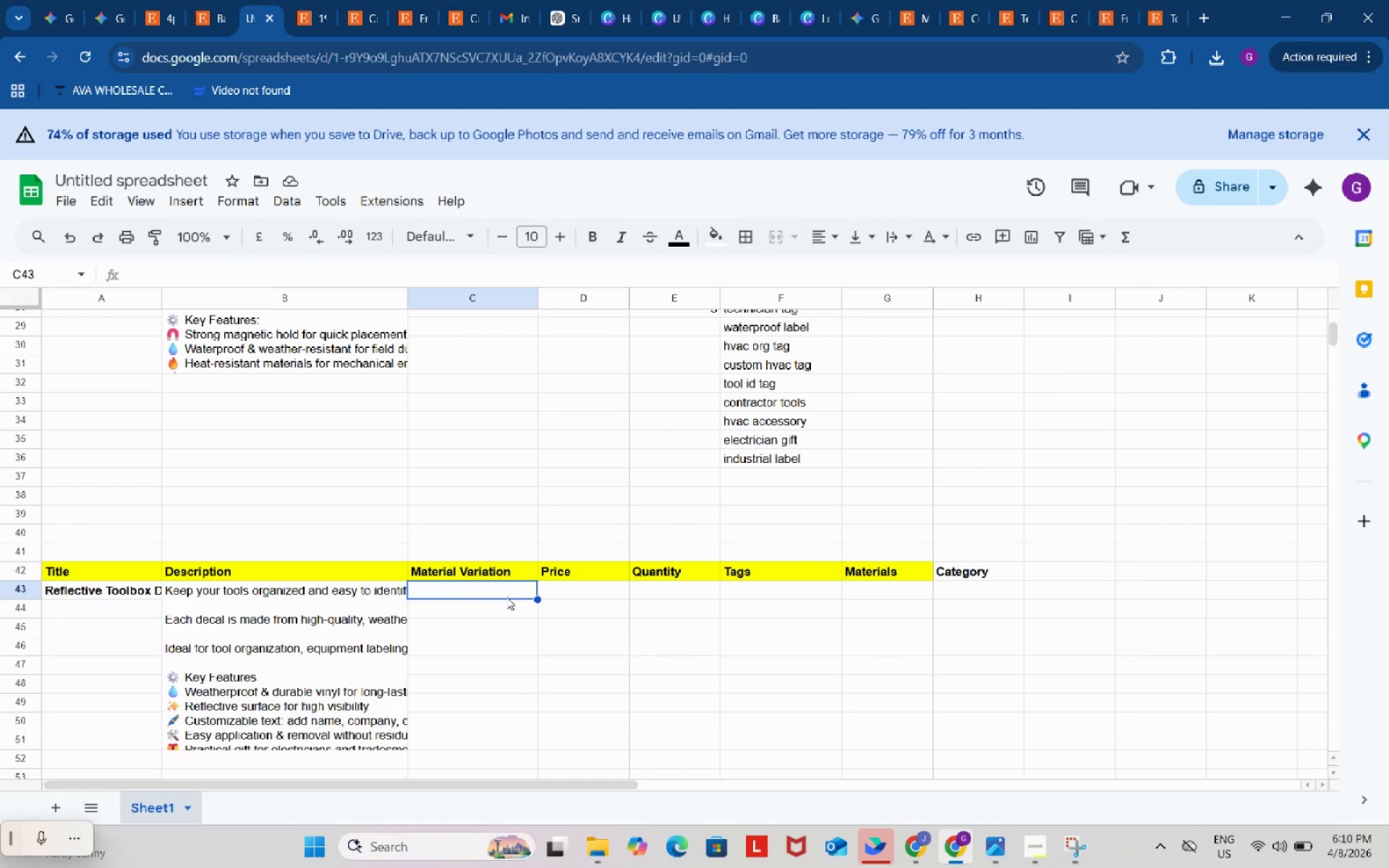 
key(Control+V)
 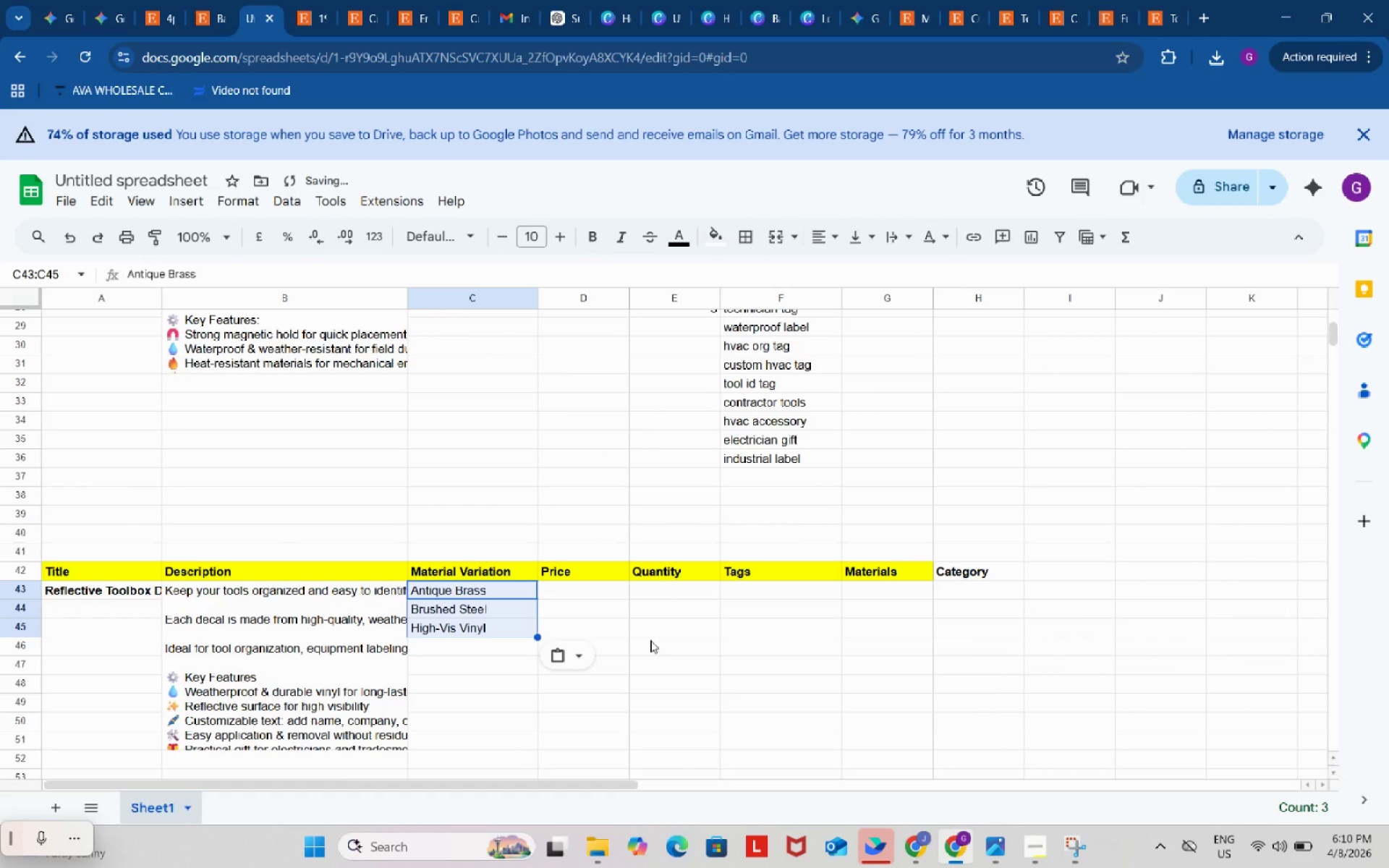 
scroll: coordinate [655, 635], scroll_direction: up, amount: 11.0
 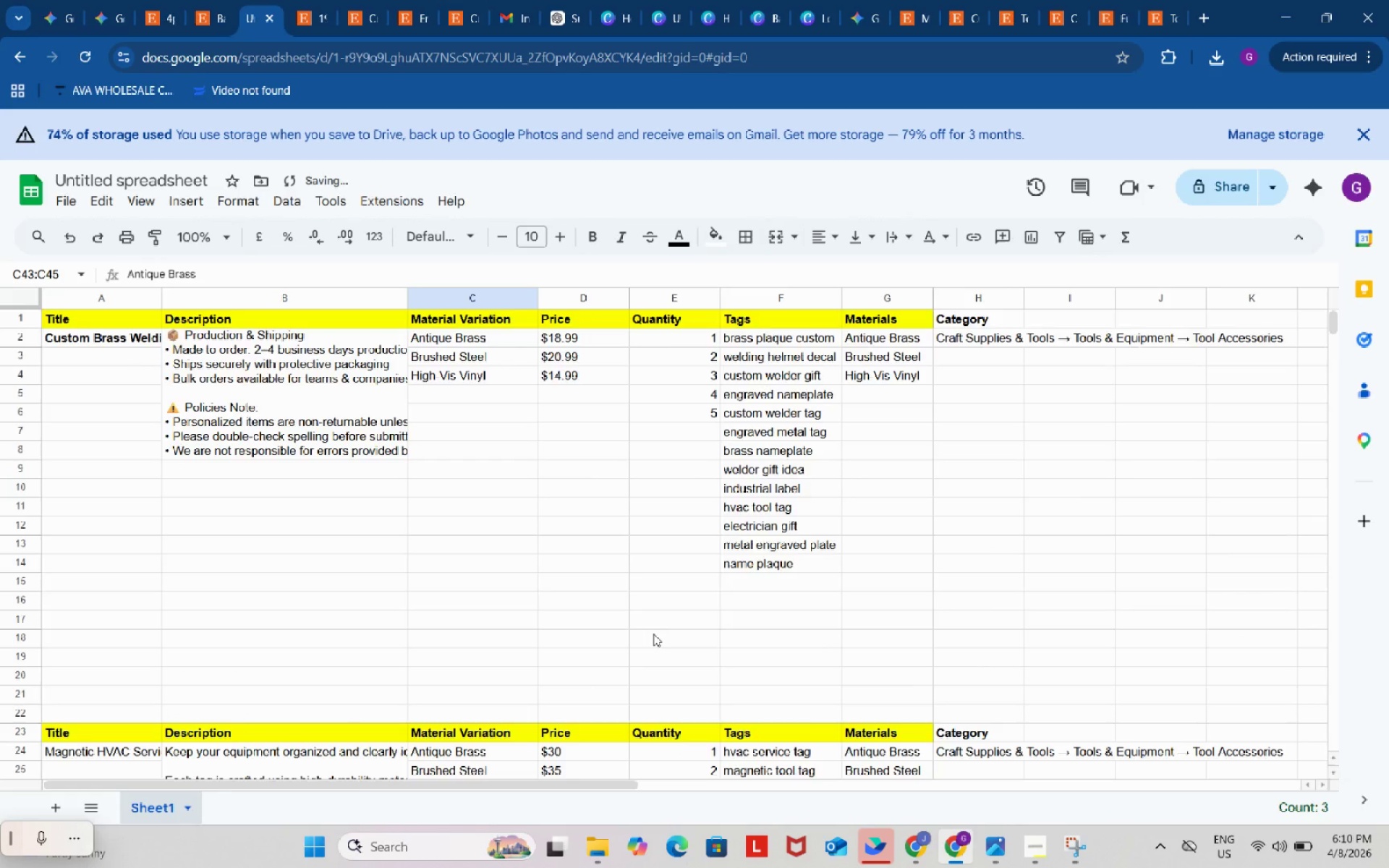 
scroll: coordinate [653, 634], scroll_direction: down, amount: 7.0
 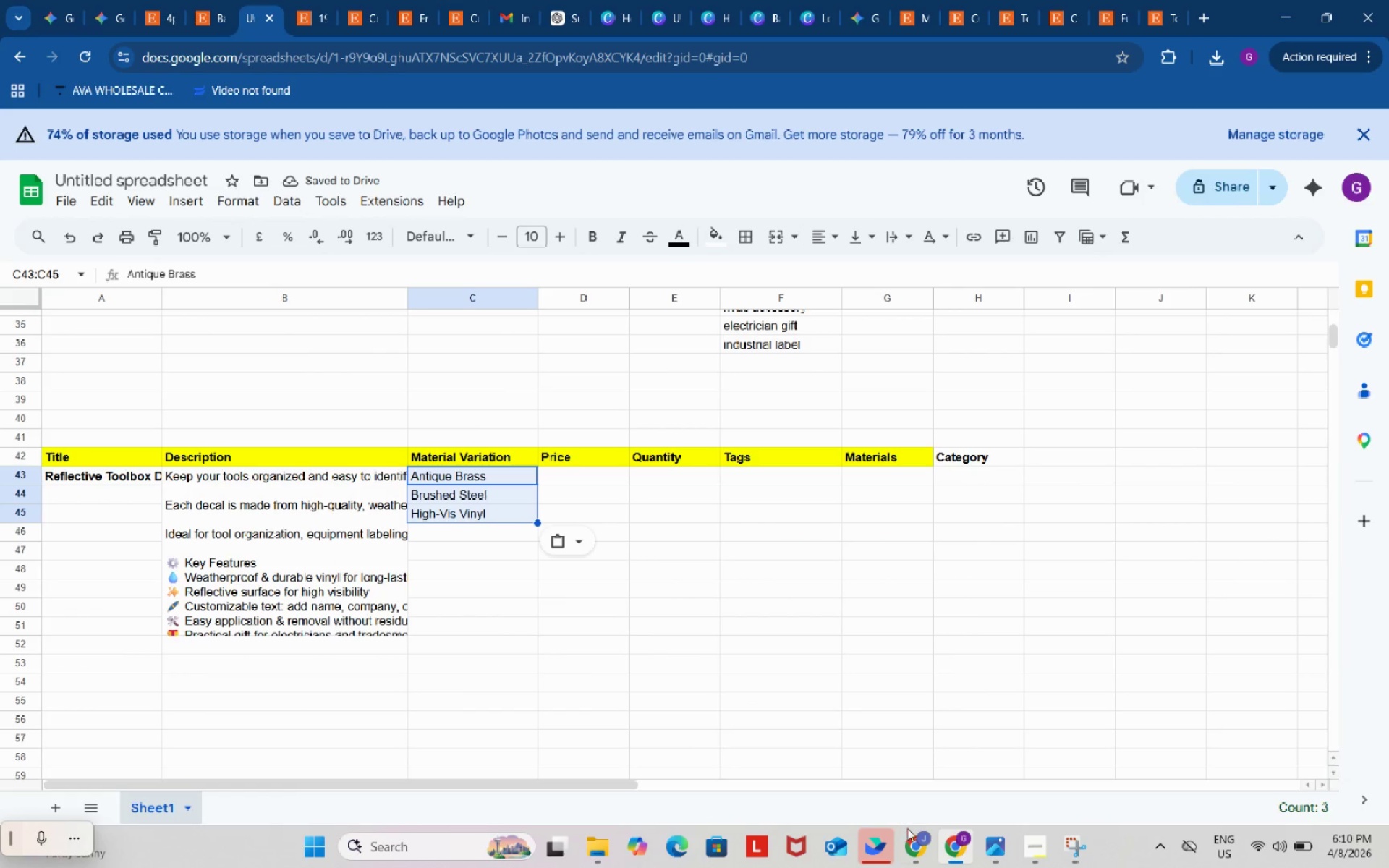 
left_click([916, 841])
 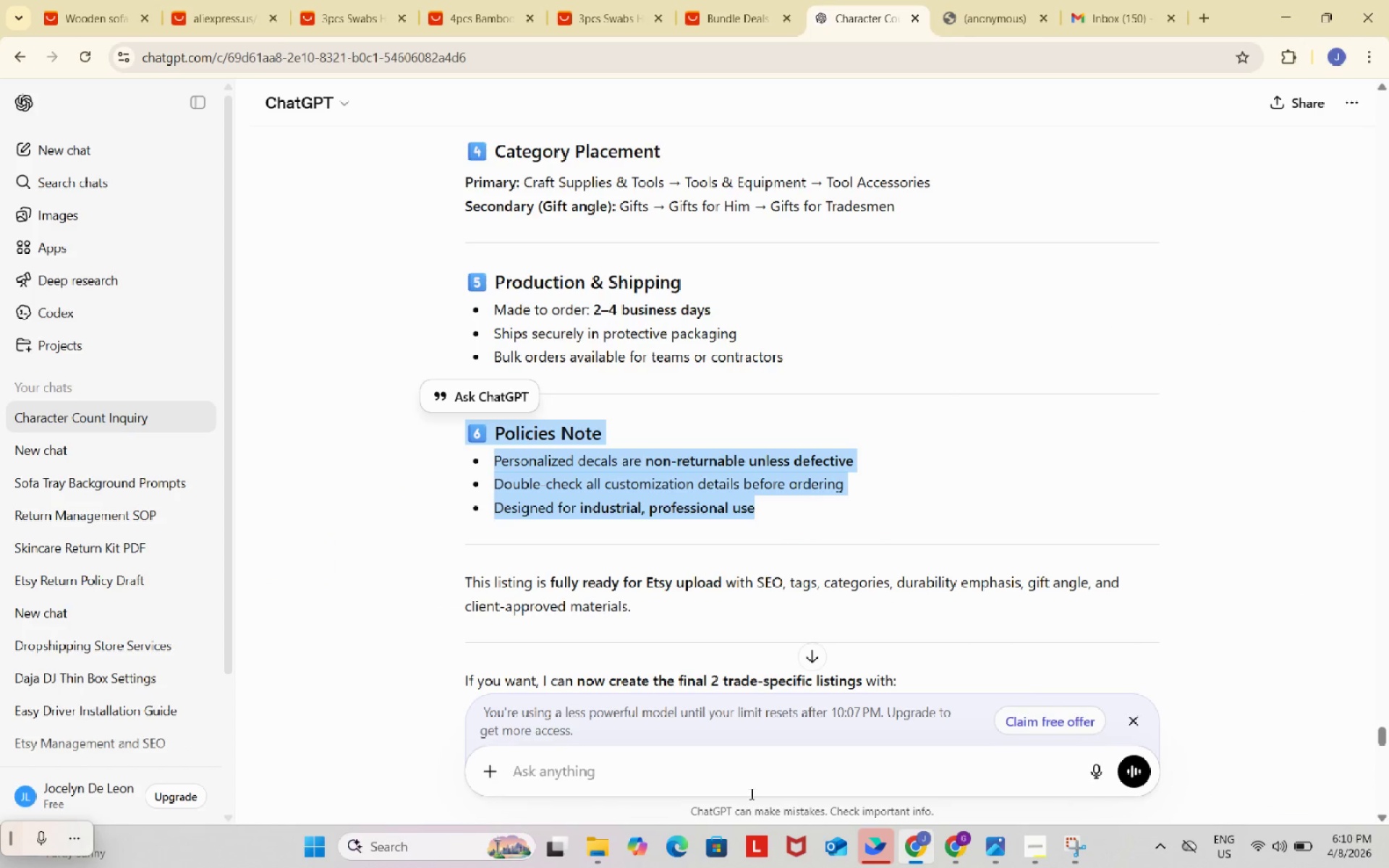 
left_click([742, 772])
 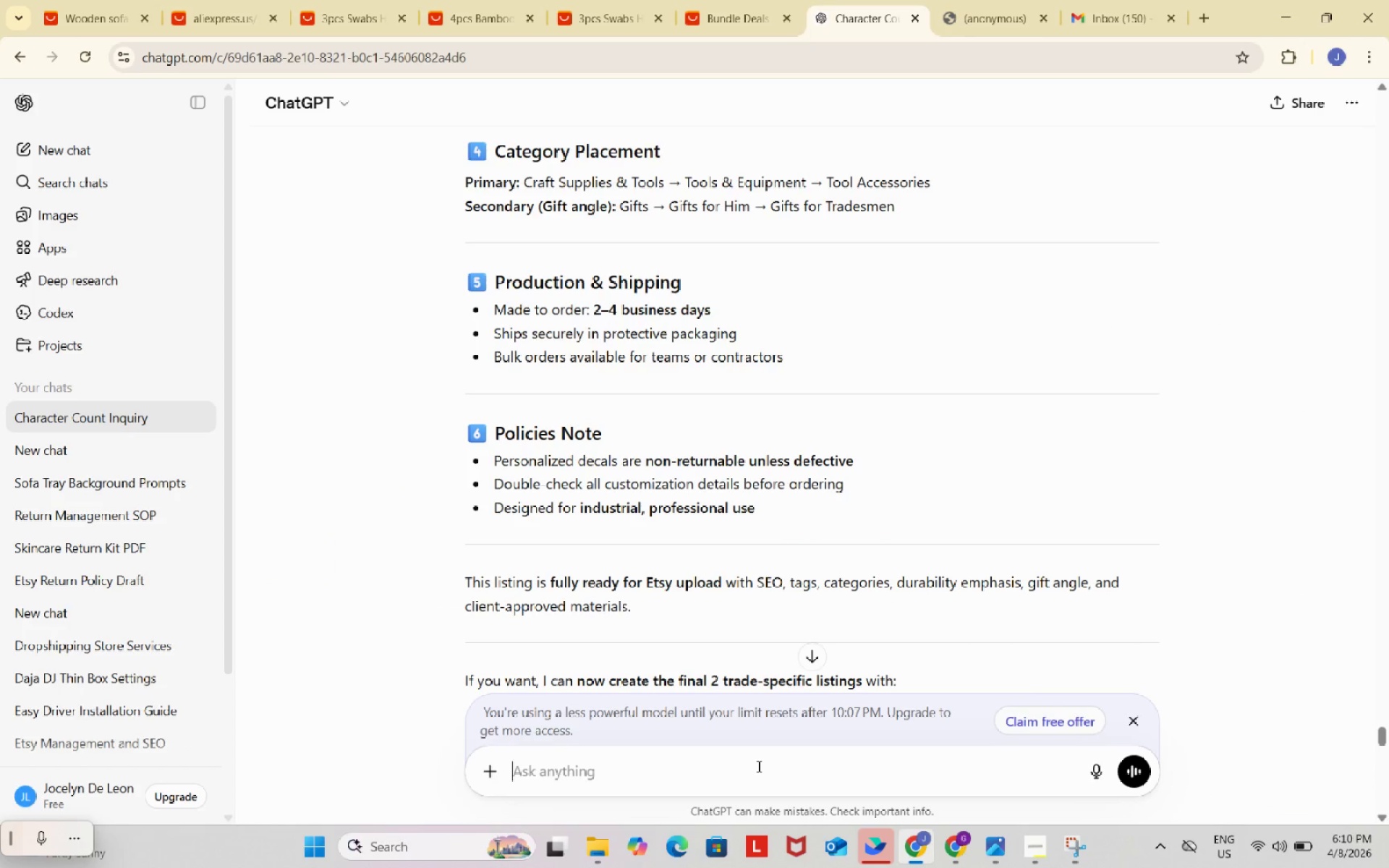 
type(f)
key(Backspace)
type(give me pricing)
 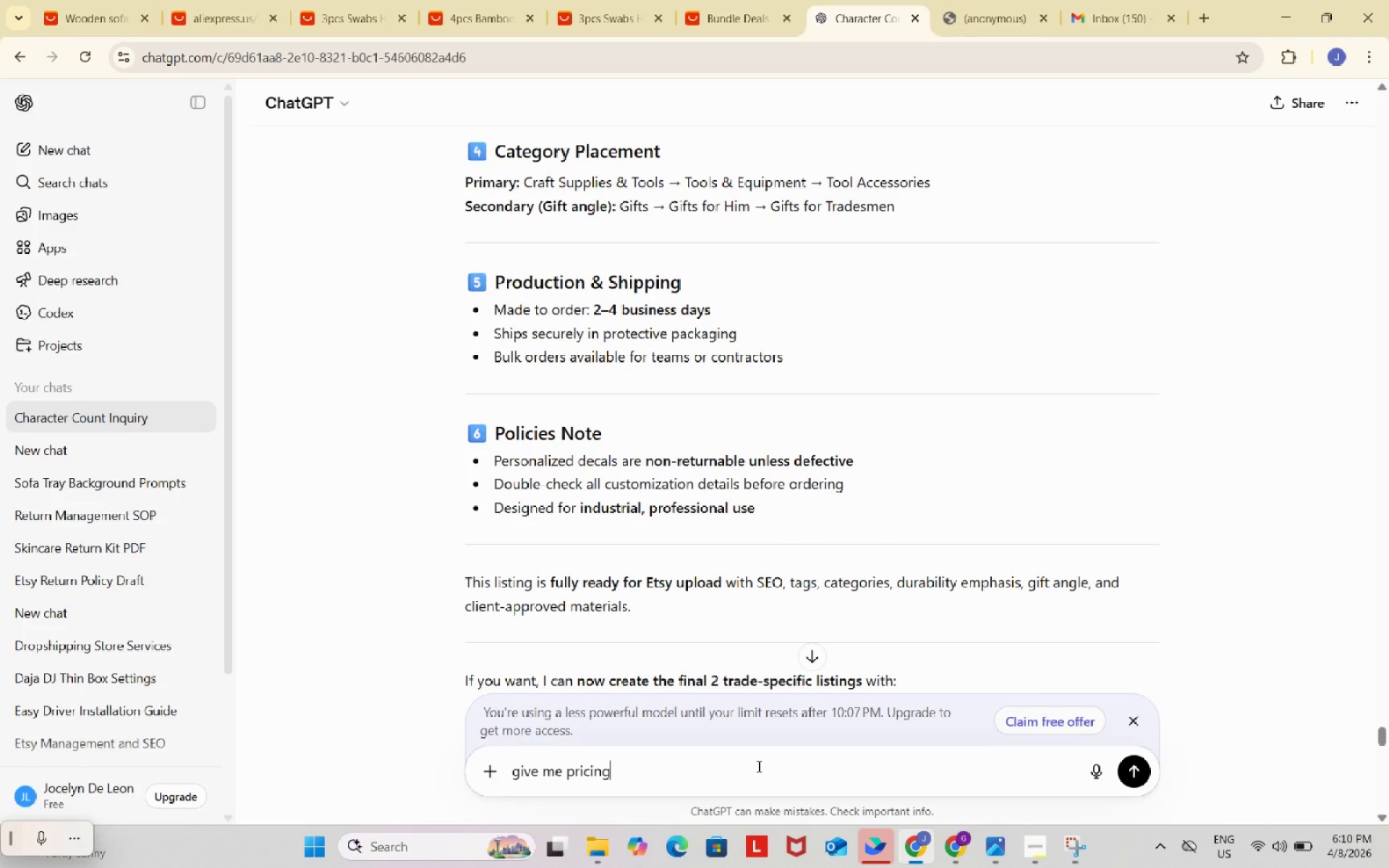 
key(Enter)
 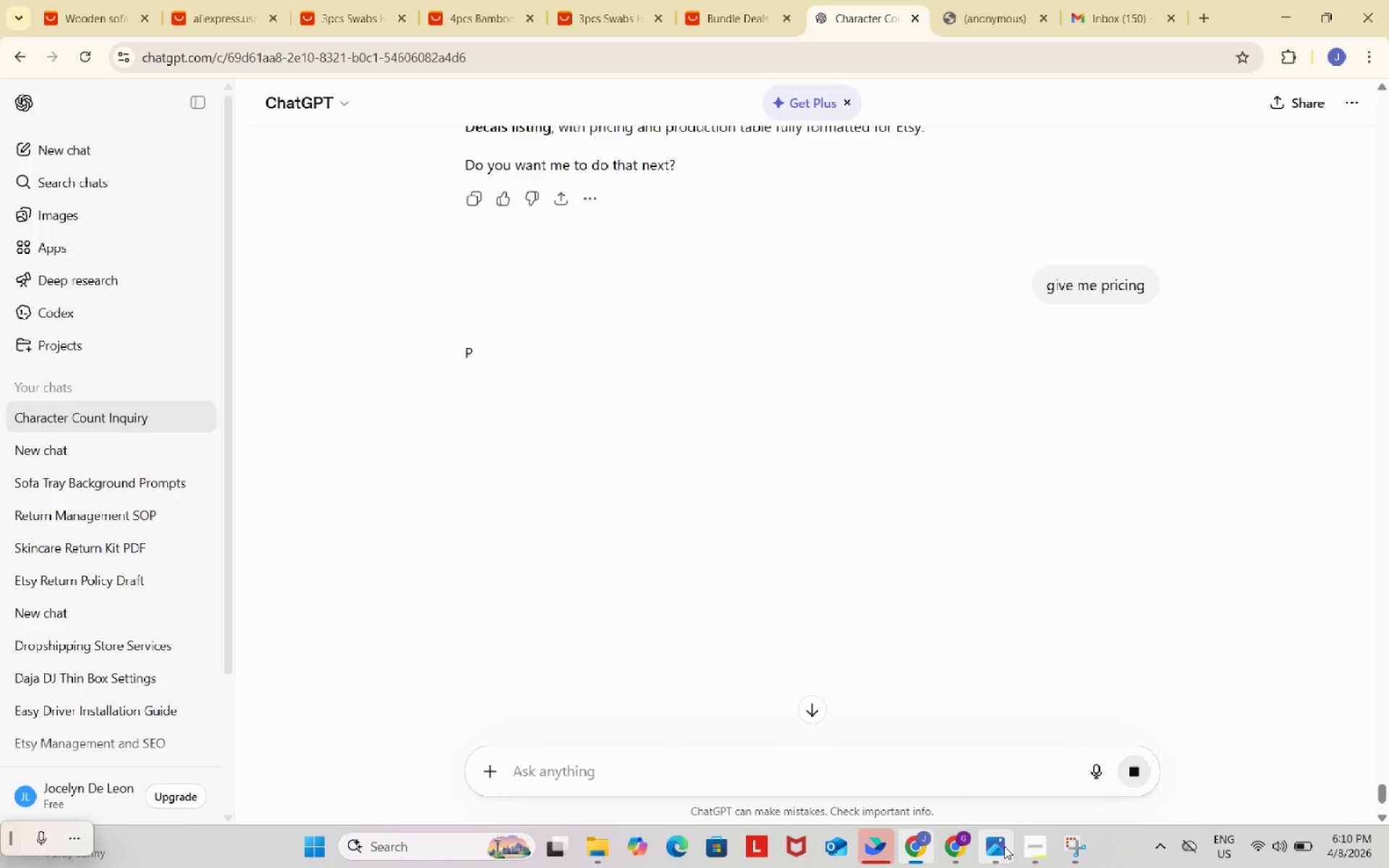 
left_click([953, 833])